 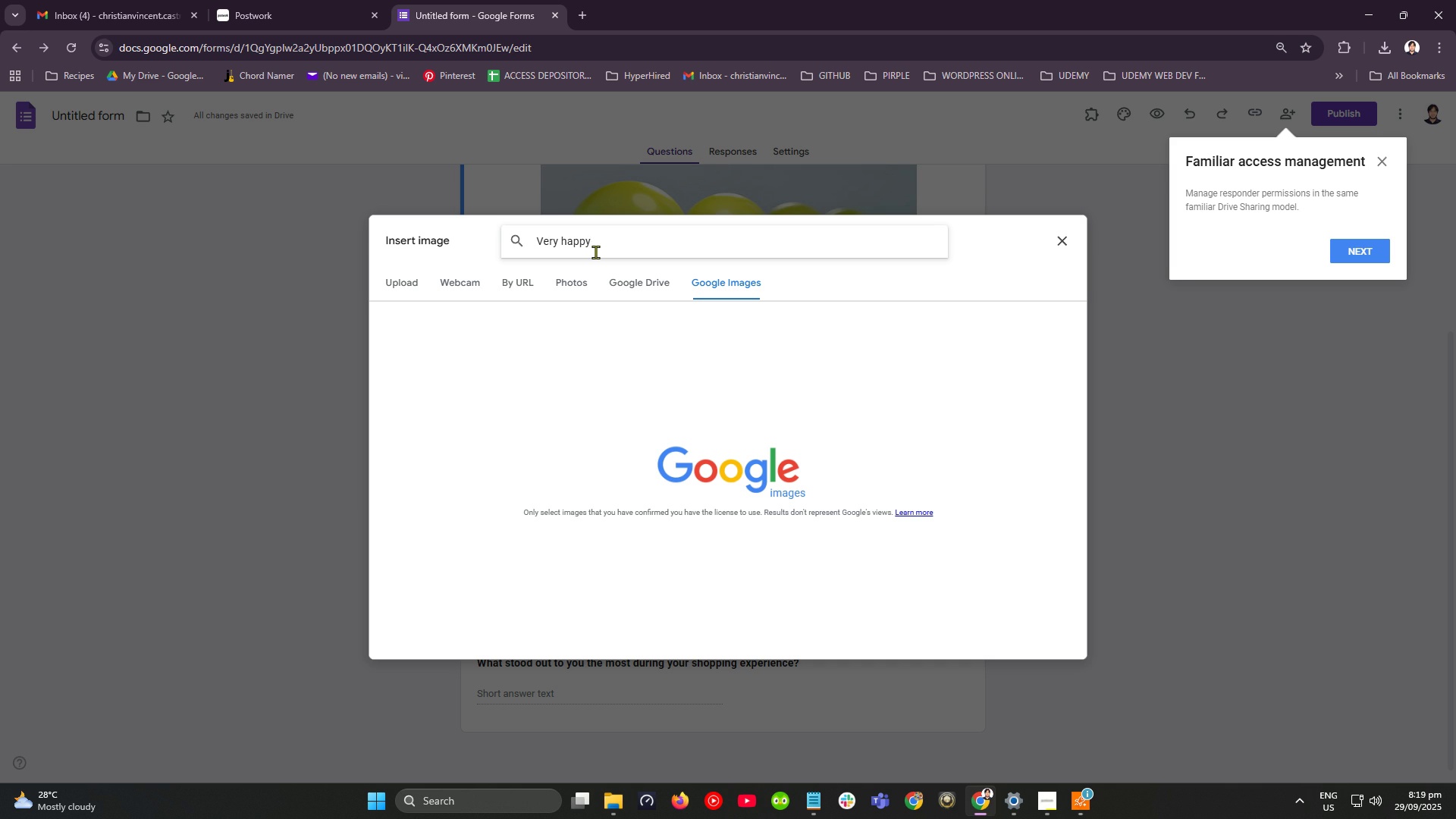 
key(NumpadEnter)
 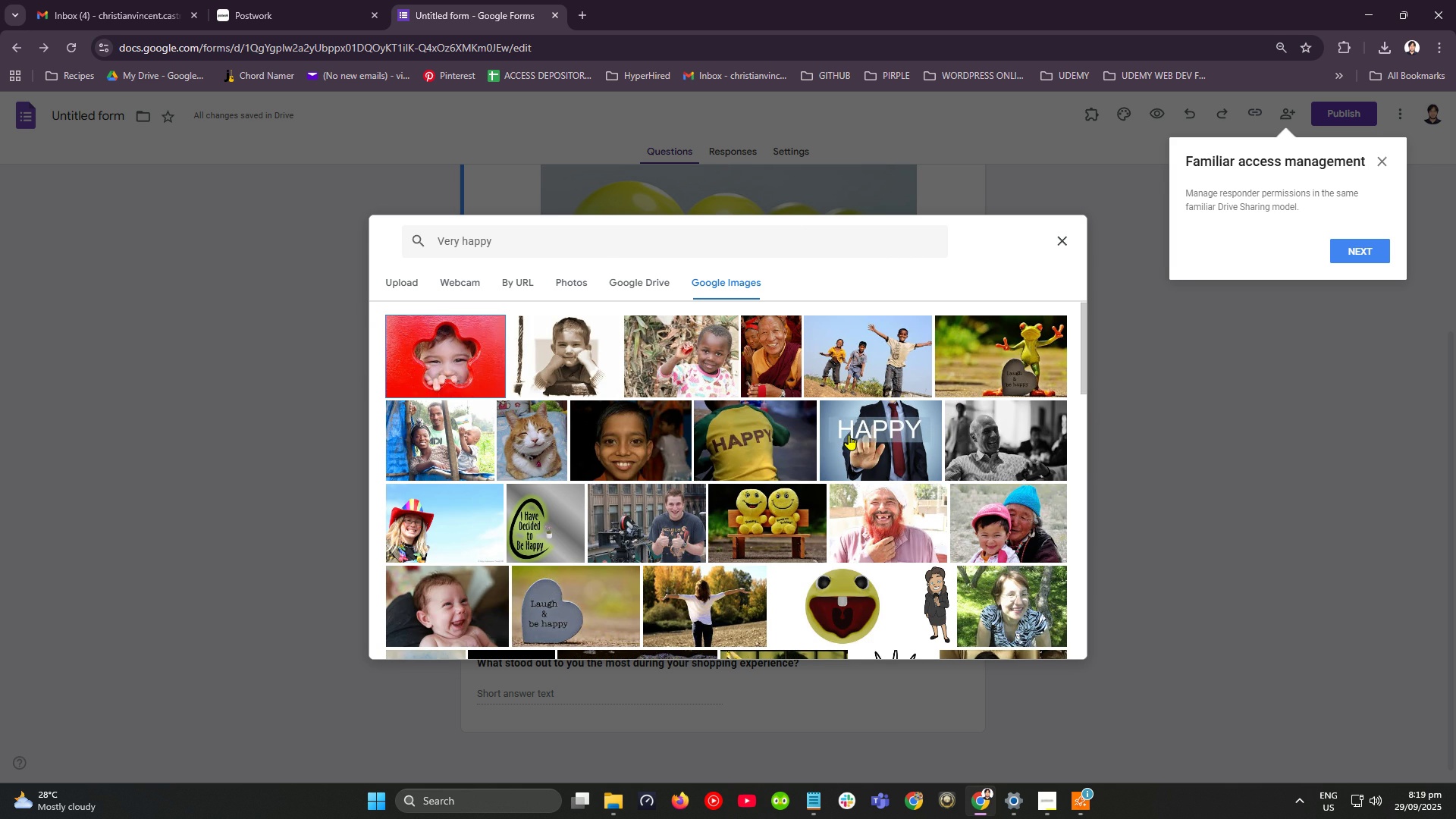 
scroll: coordinate [849, 437], scroll_direction: down, amount: 9.0
 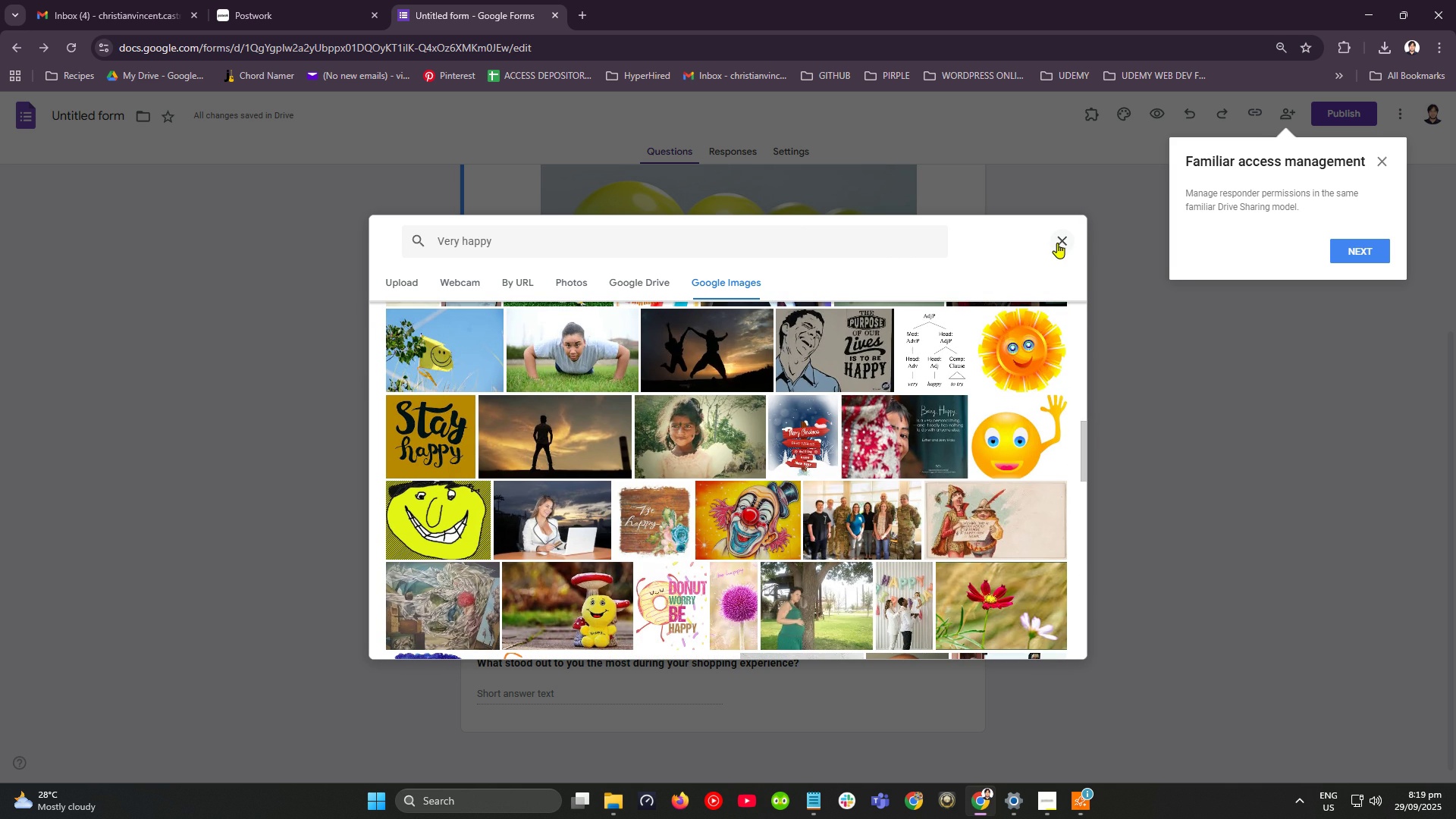 
left_click([1061, 243])
 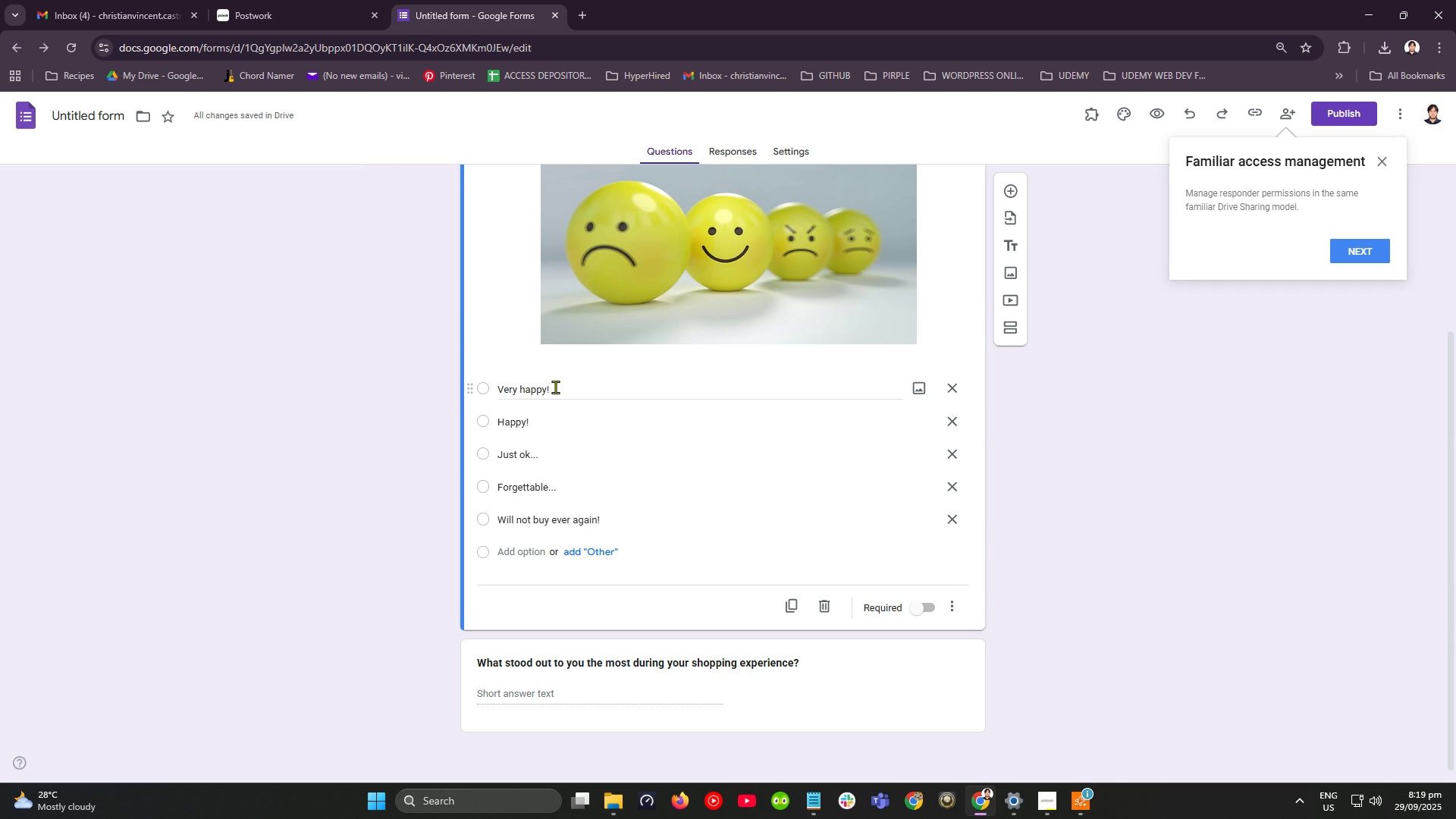 
double_click([531, 386])
 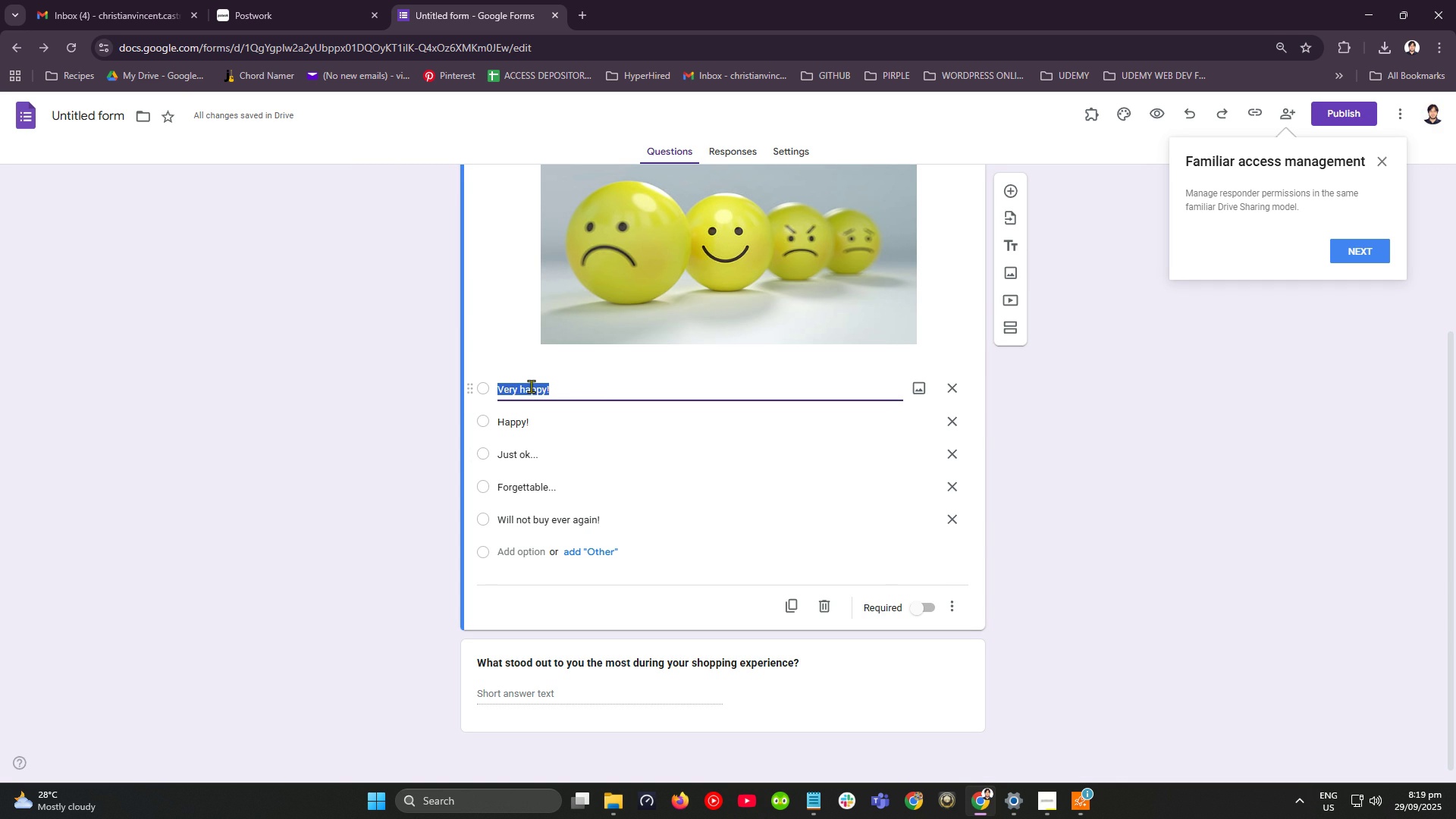 
triple_click([531, 386])
 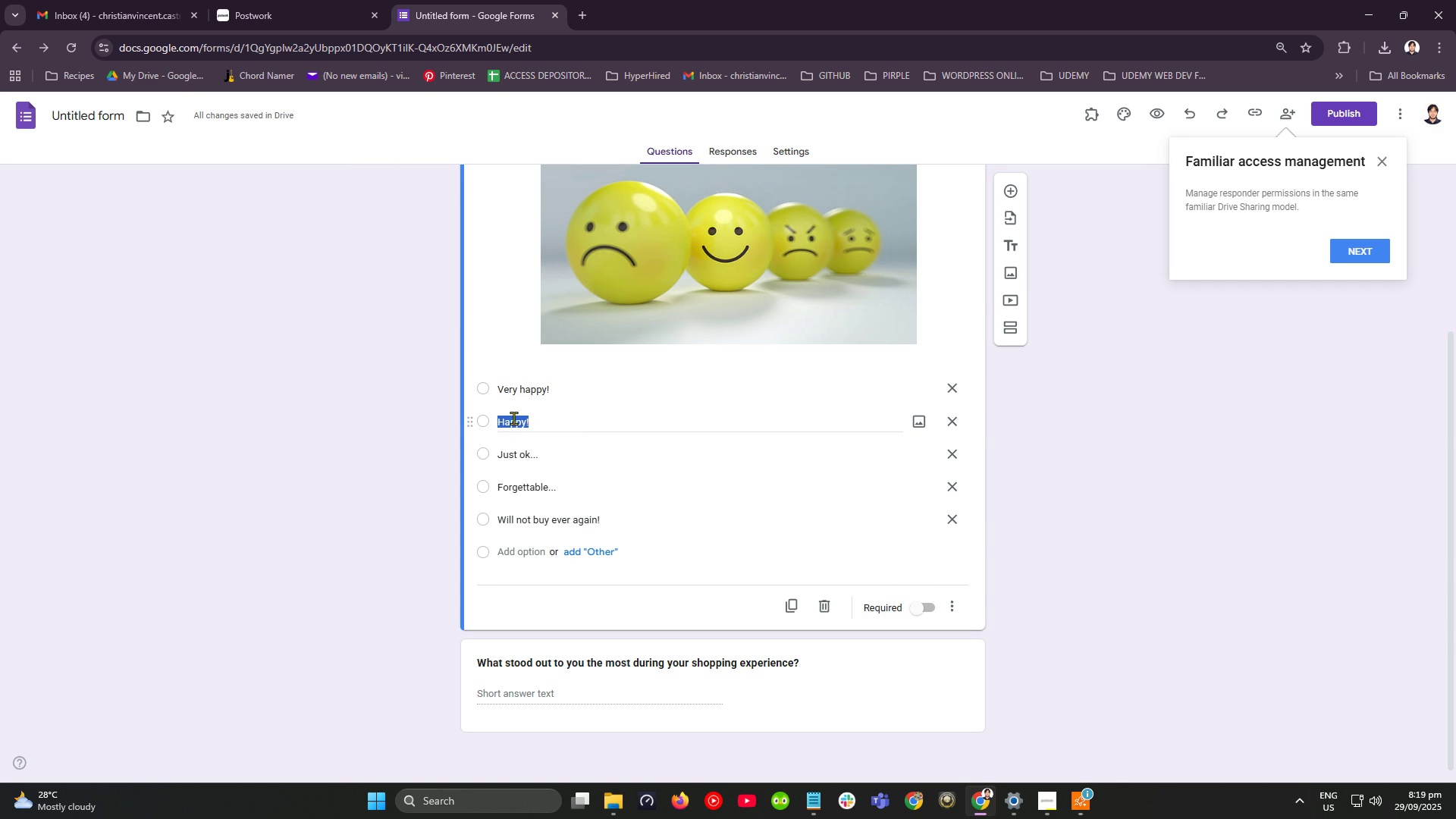 
double_click([513, 418])
 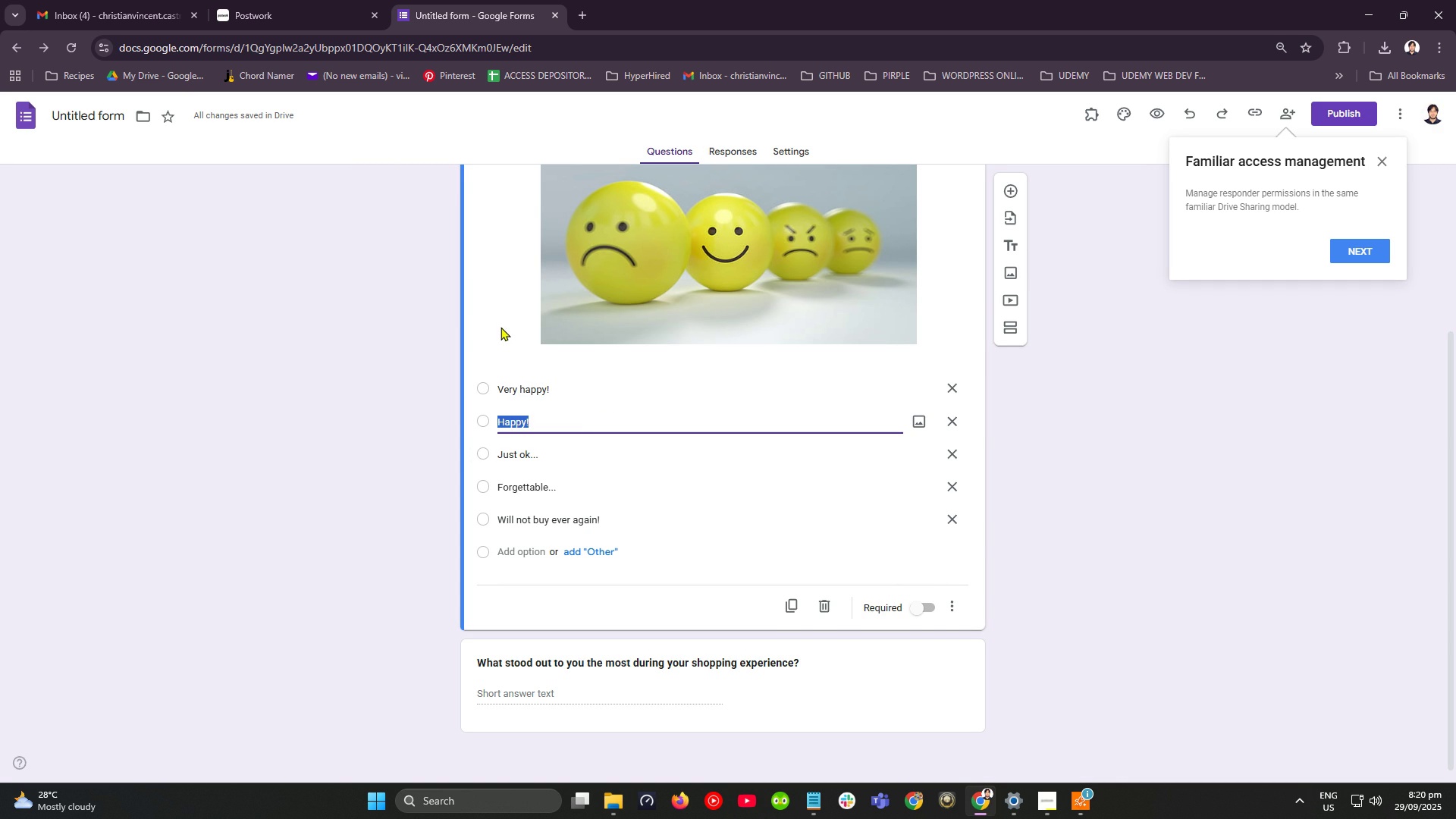 
left_click([500, 324])
 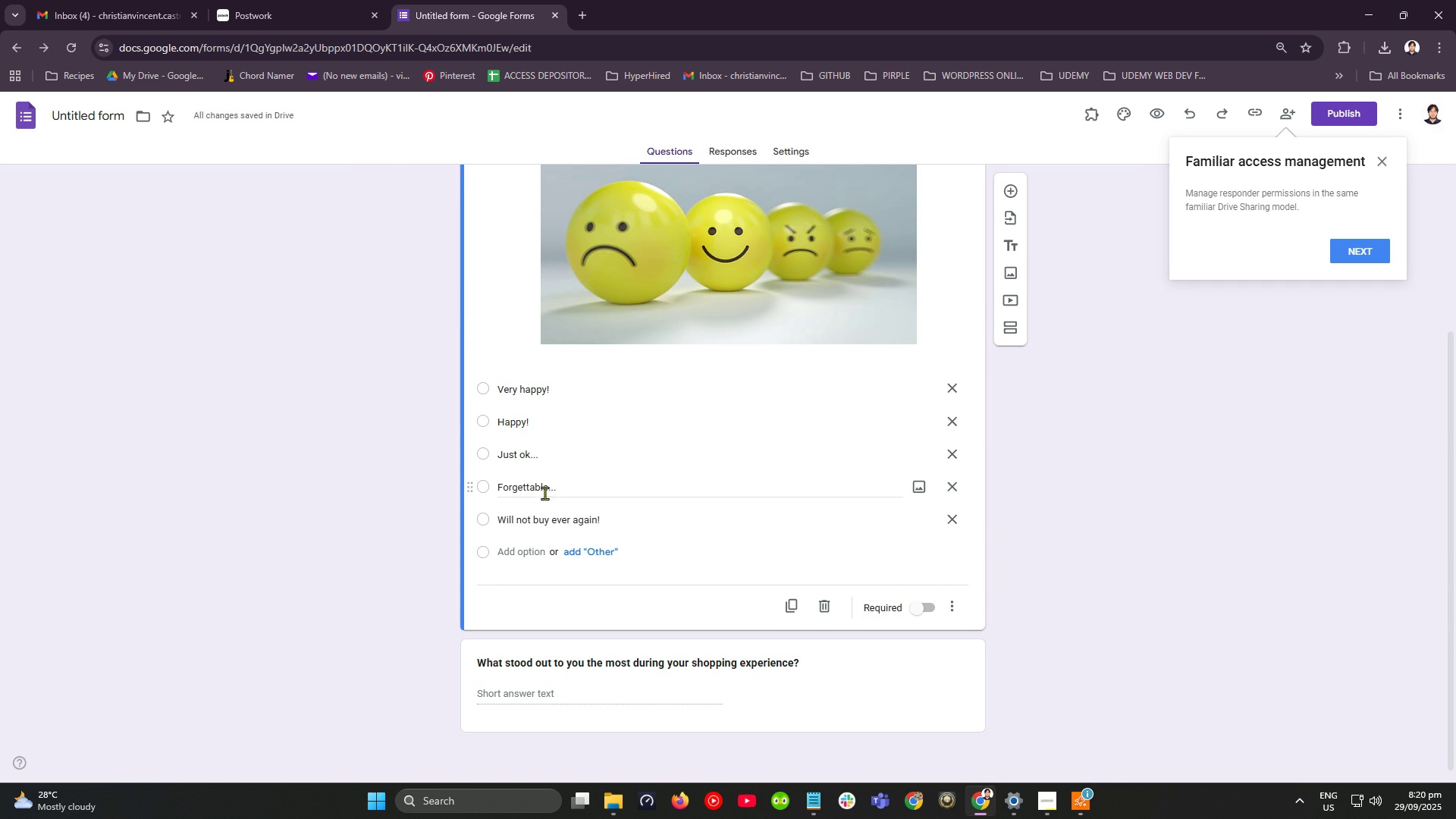 
scroll: coordinate [547, 496], scroll_direction: down, amount: 3.0
 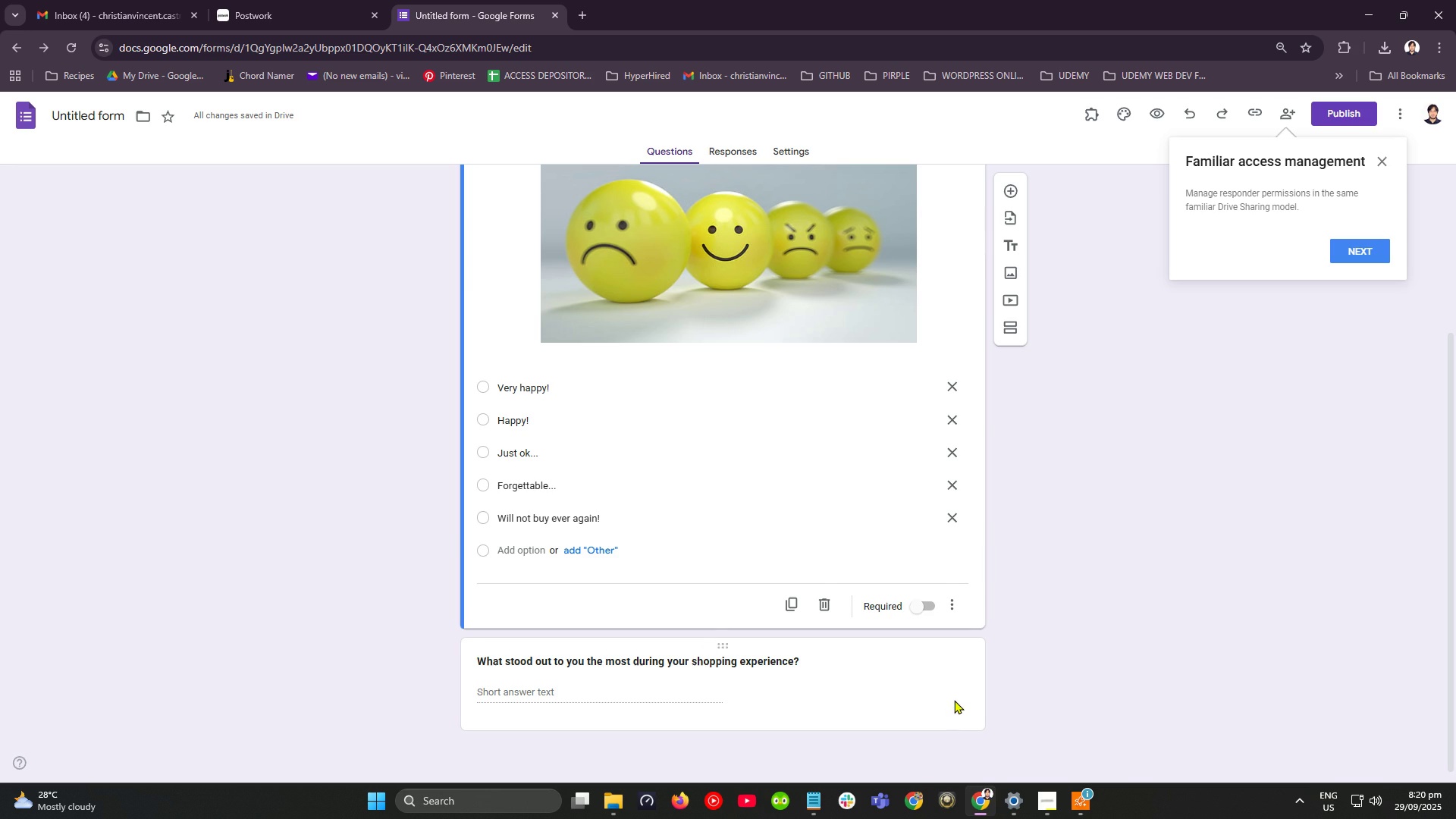 
left_click([880, 679])
 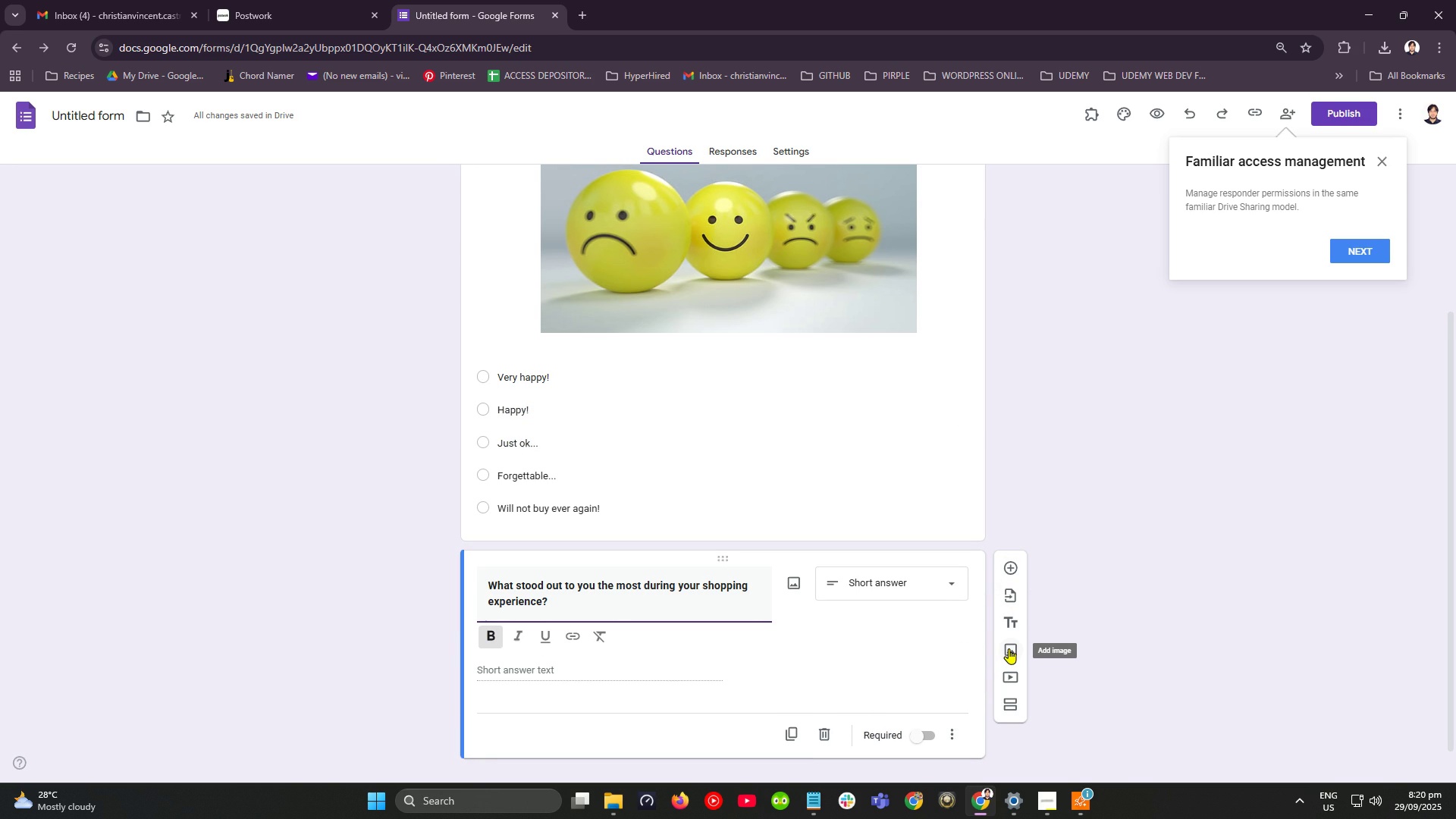 
wait(5.99)
 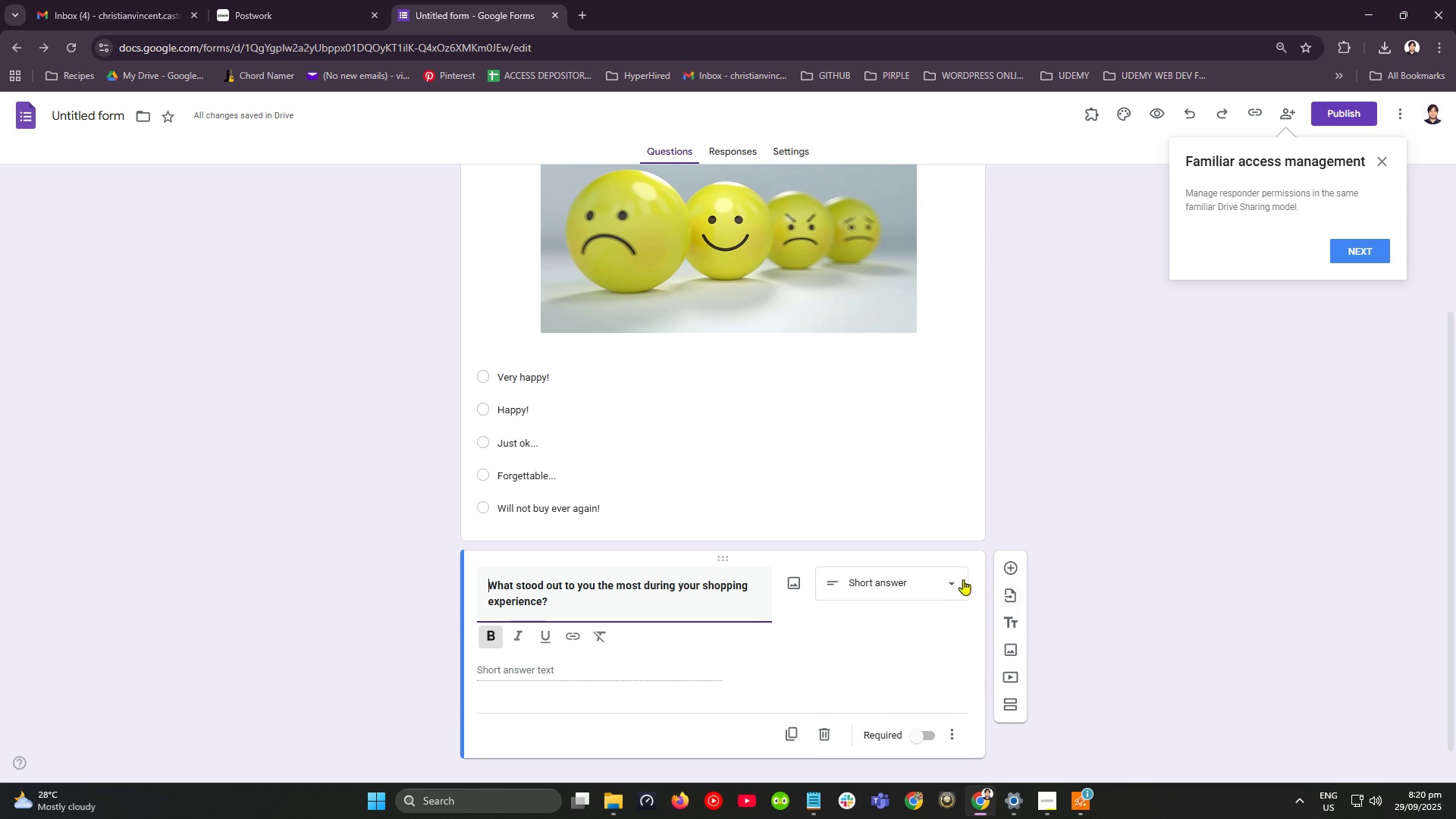 
left_click([1009, 648])
 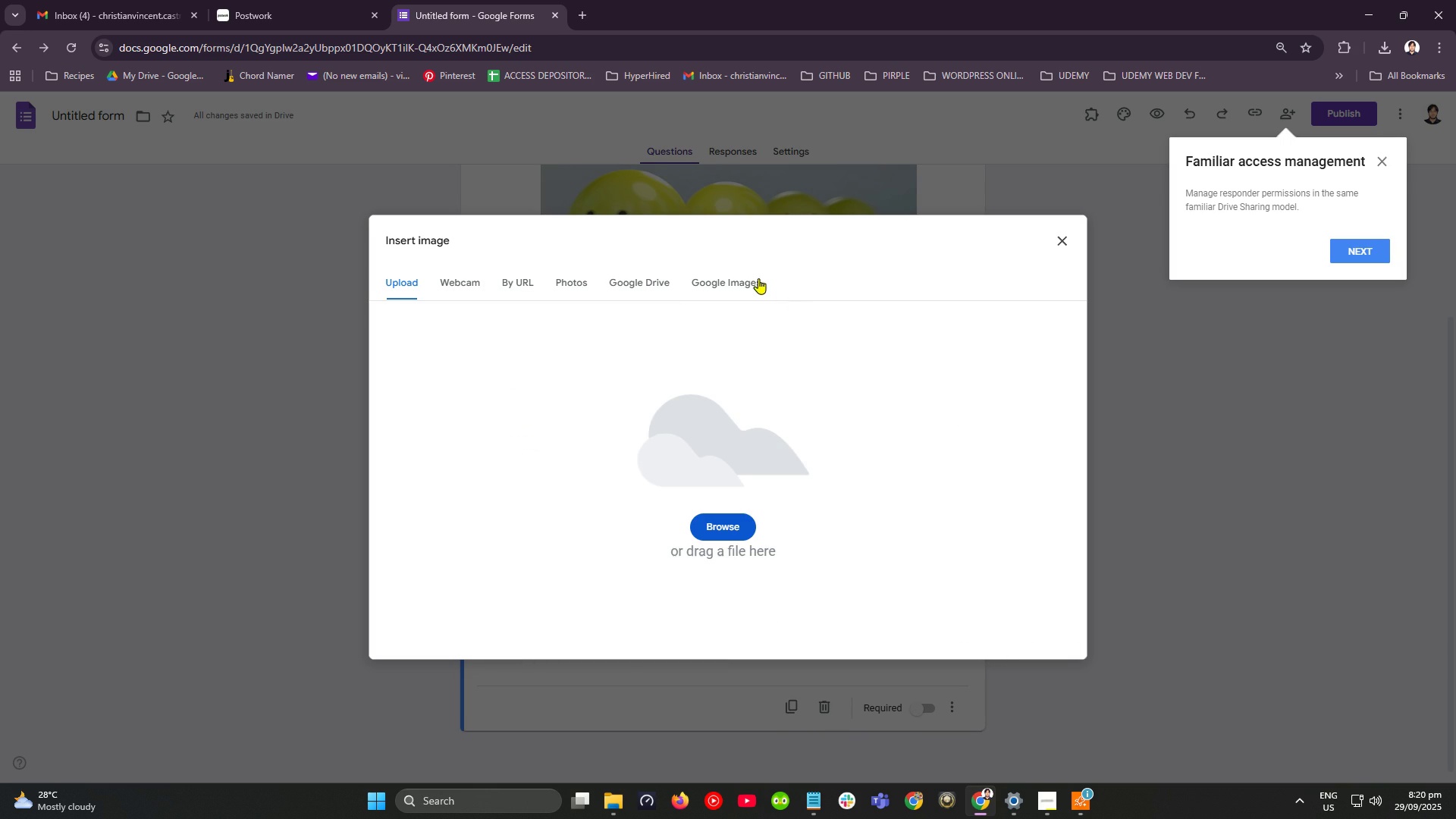 
left_click([752, 278])